 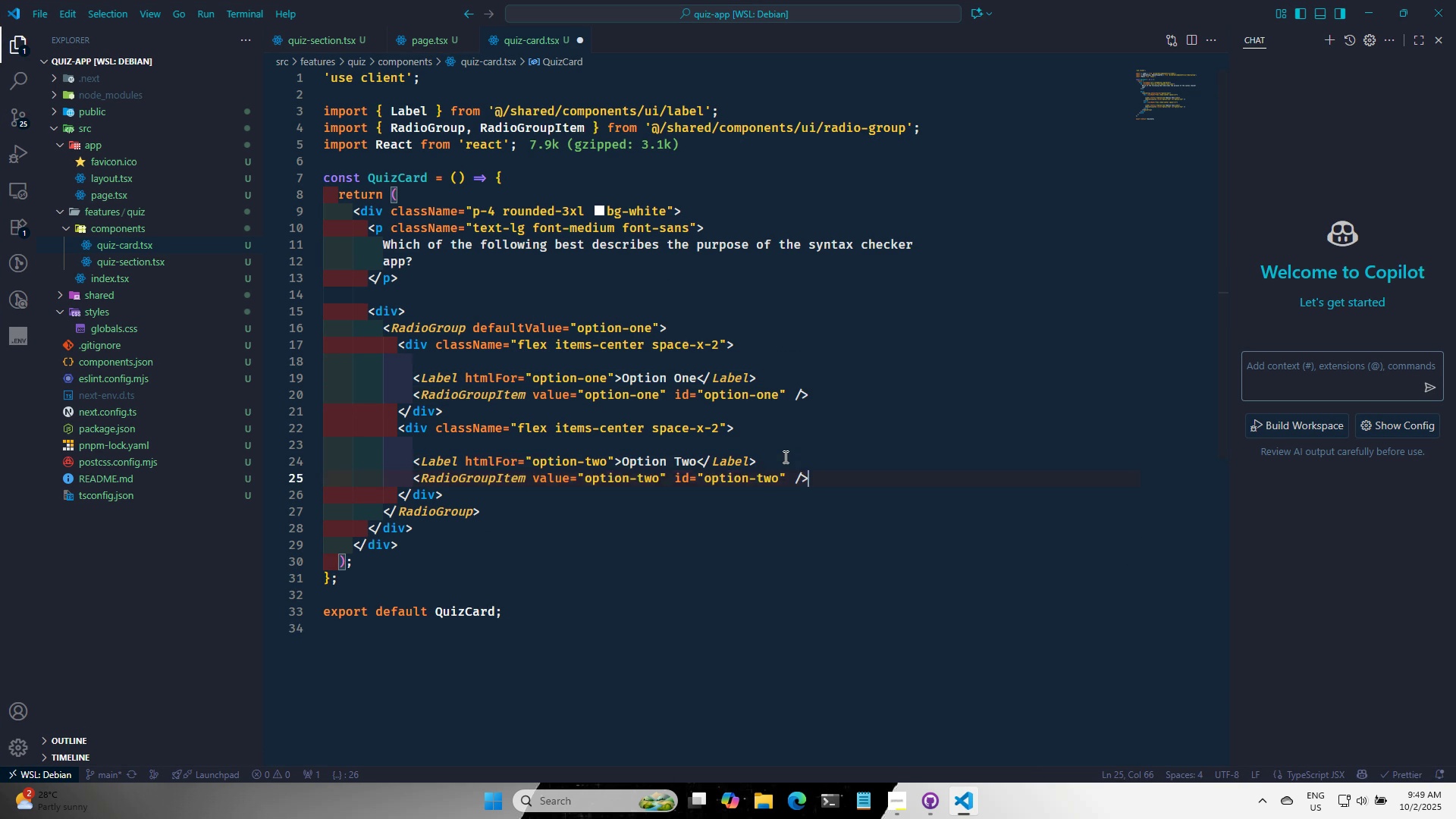 
key(Control+S)
 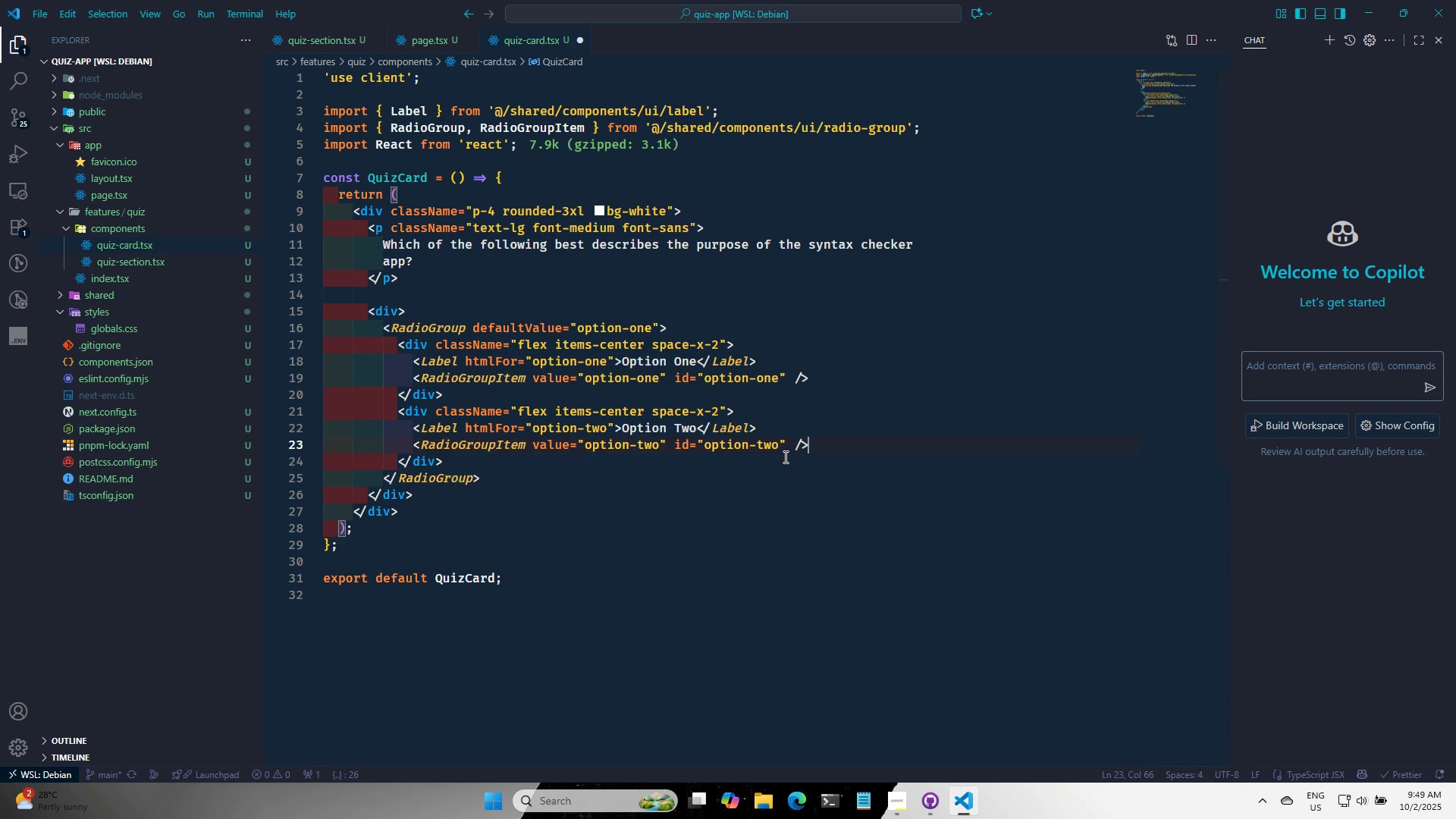 
key(Control+S)
 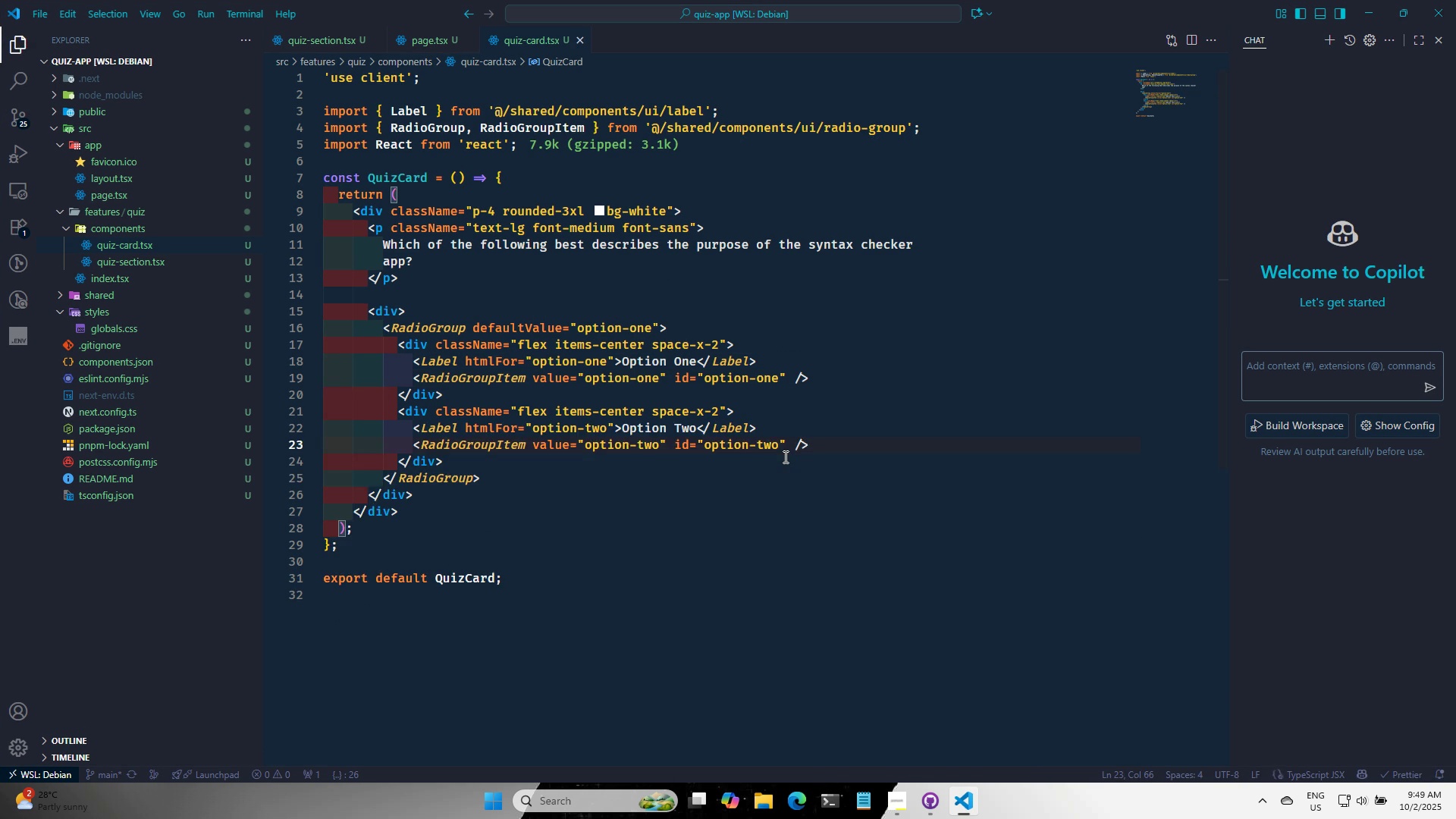 
key(Alt+AltLeft)
 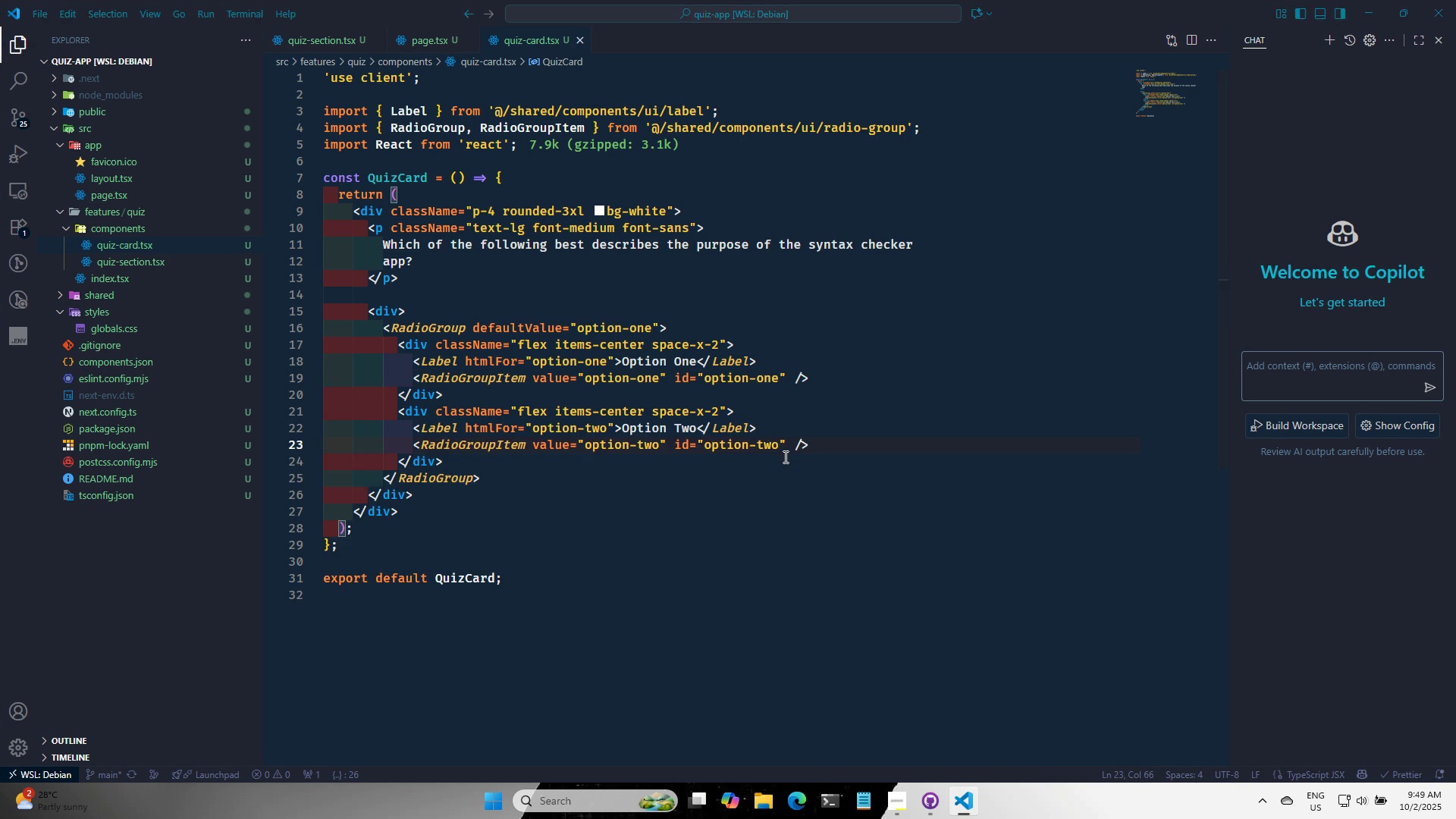 
key(Alt+Tab)
 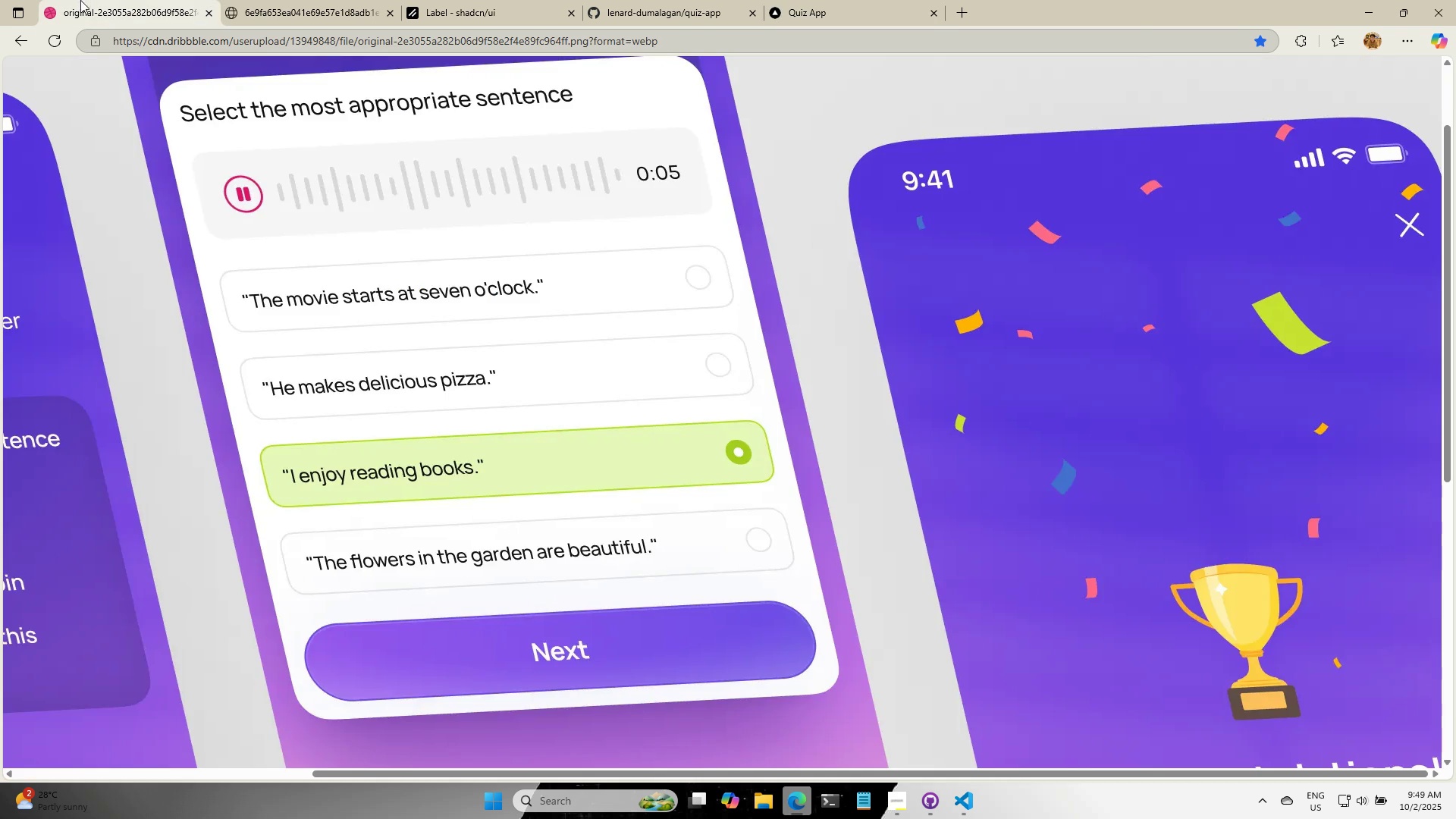 
left_click([814, 2])
 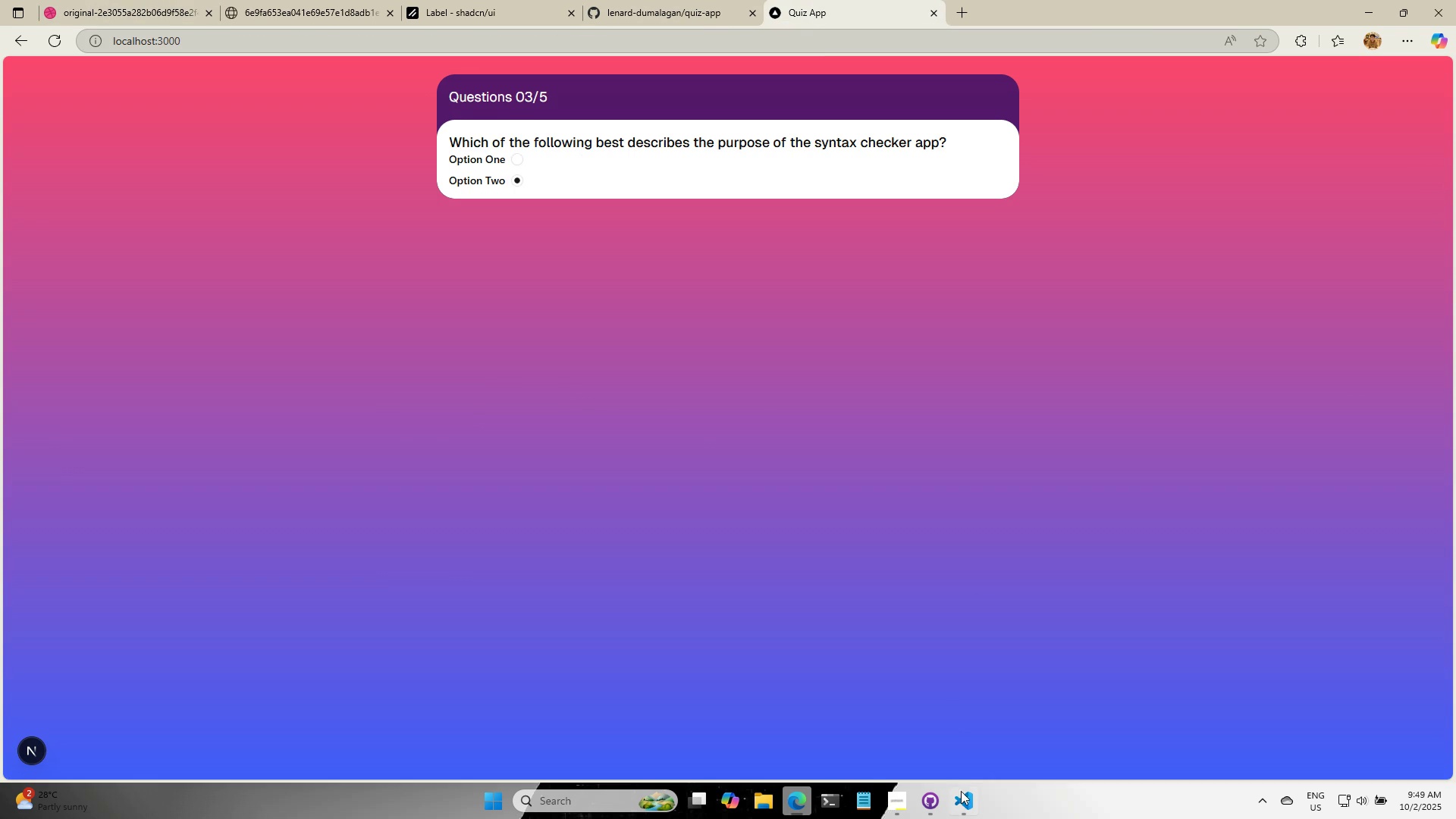 
left_click([962, 803])